 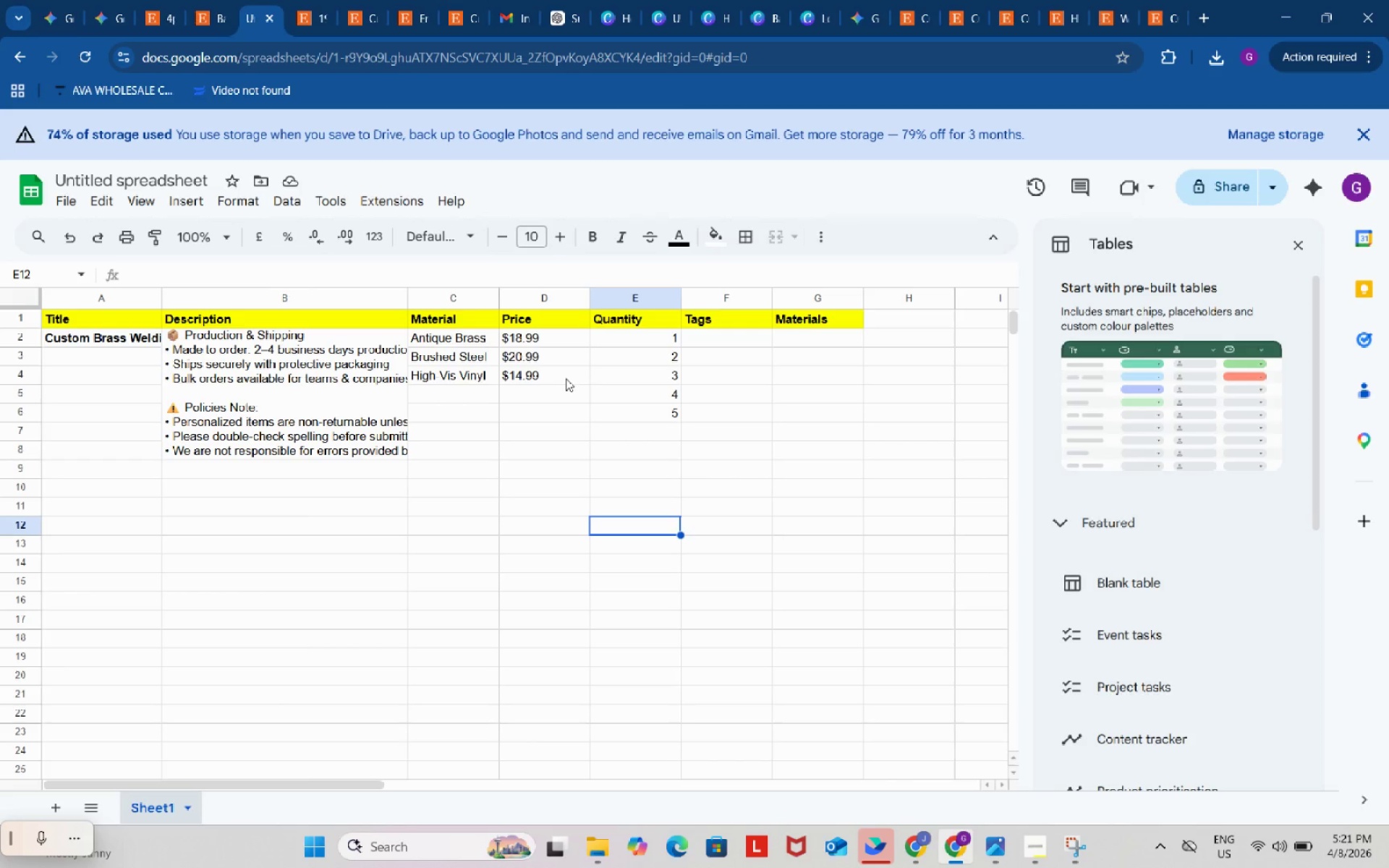 
double_click([463, 322])
 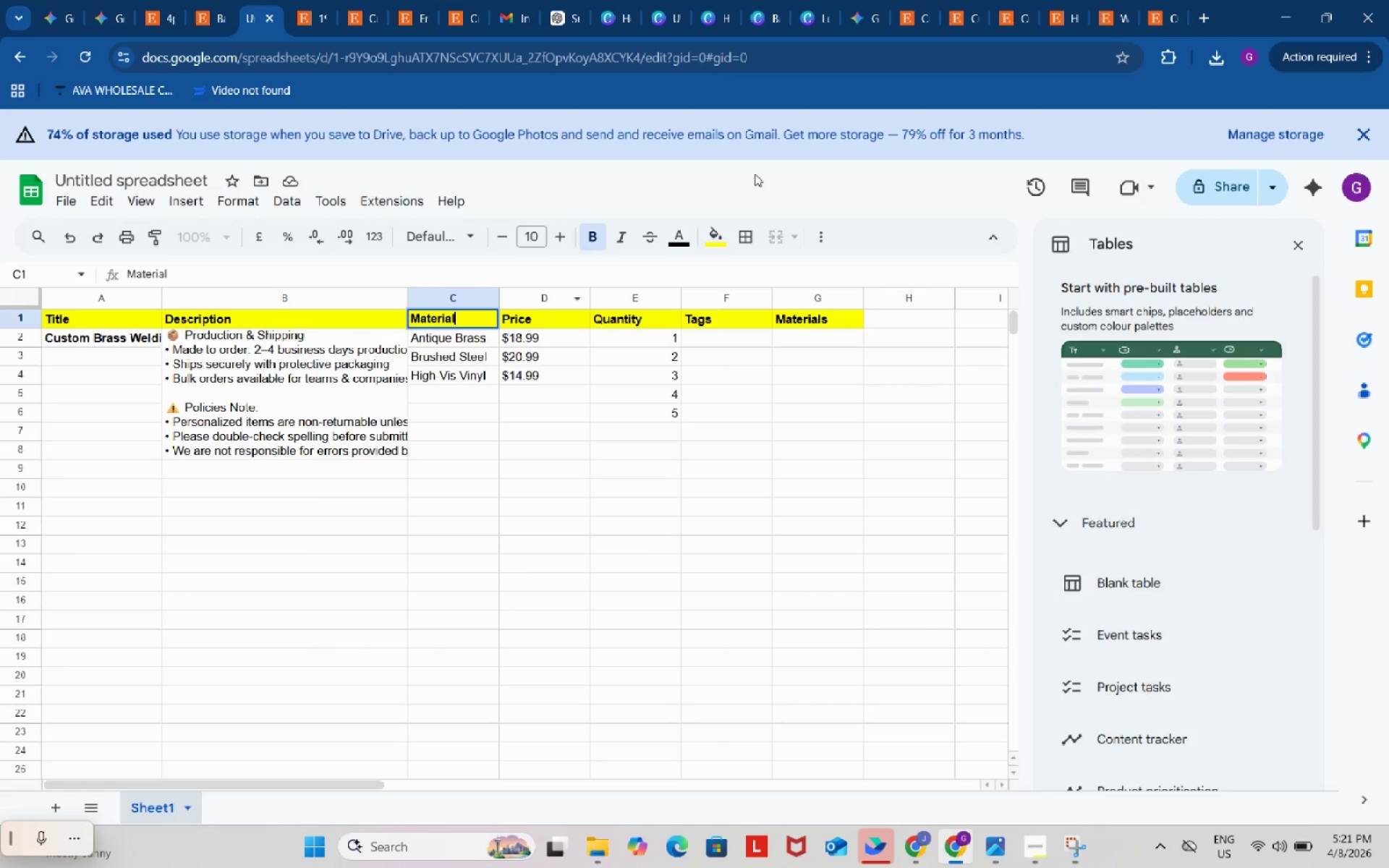 
left_click([964, 0])
 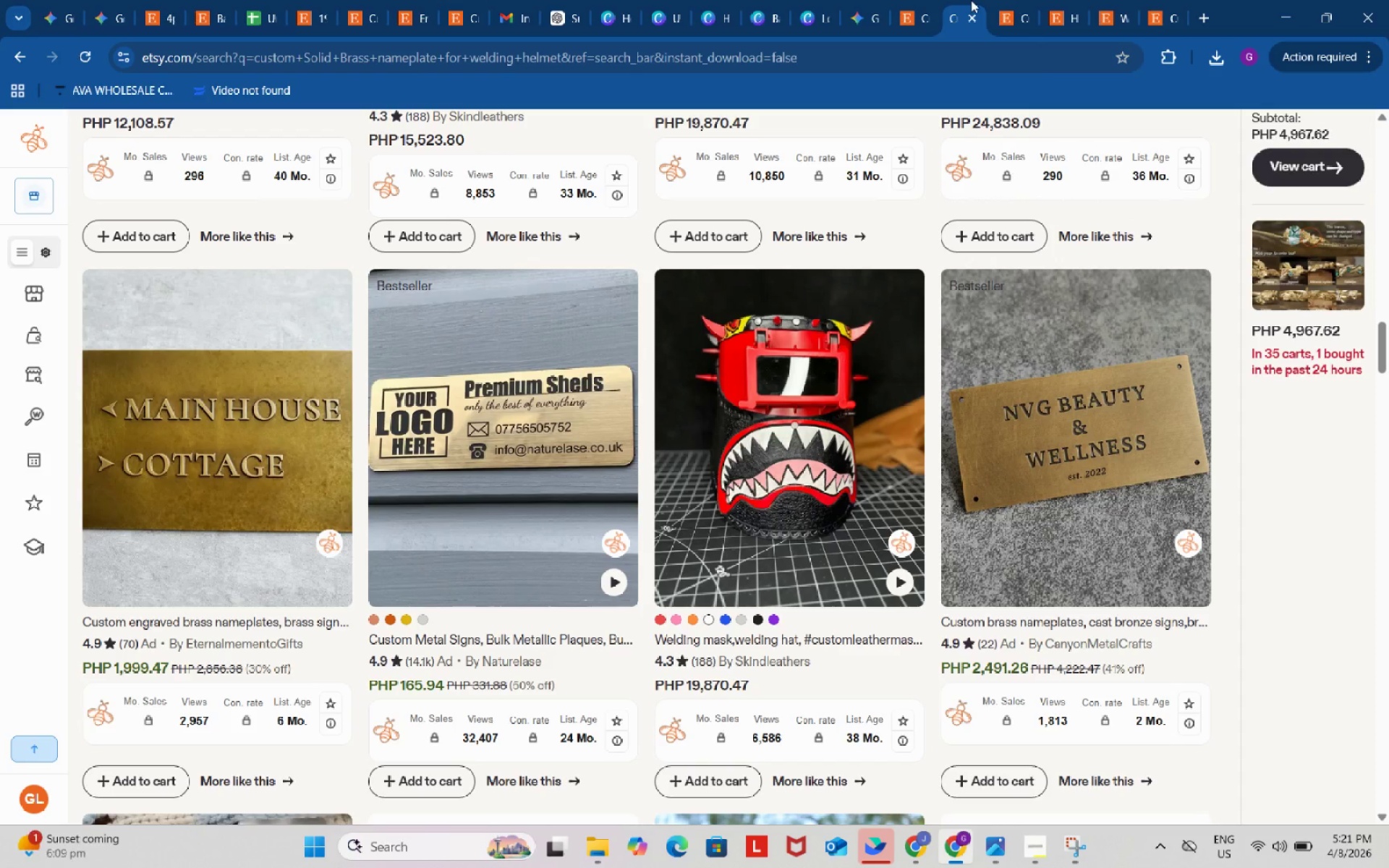 
left_click([1003, 0])
 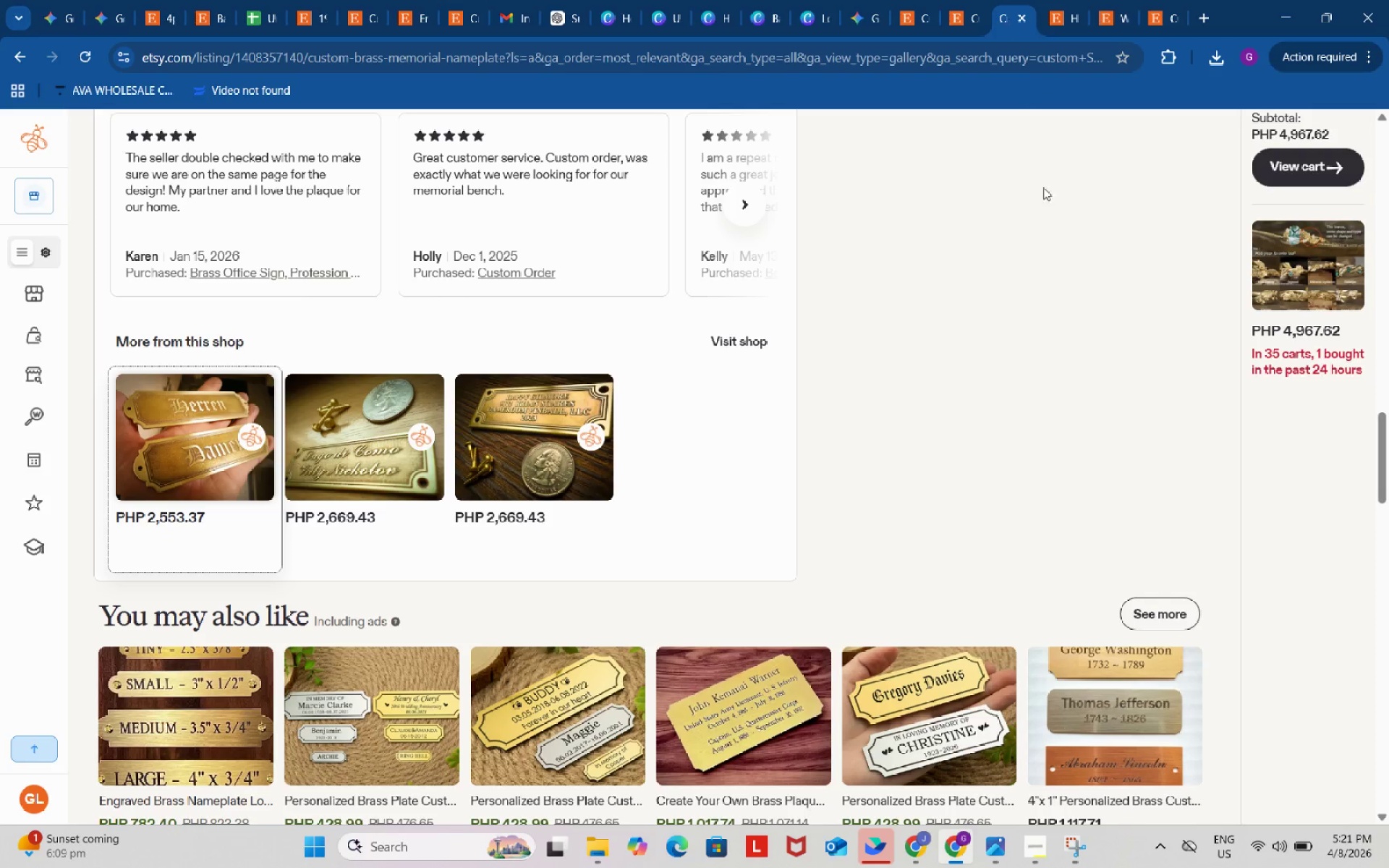 
scroll: coordinate [1021, 355], scroll_direction: up, amount: 20.0
 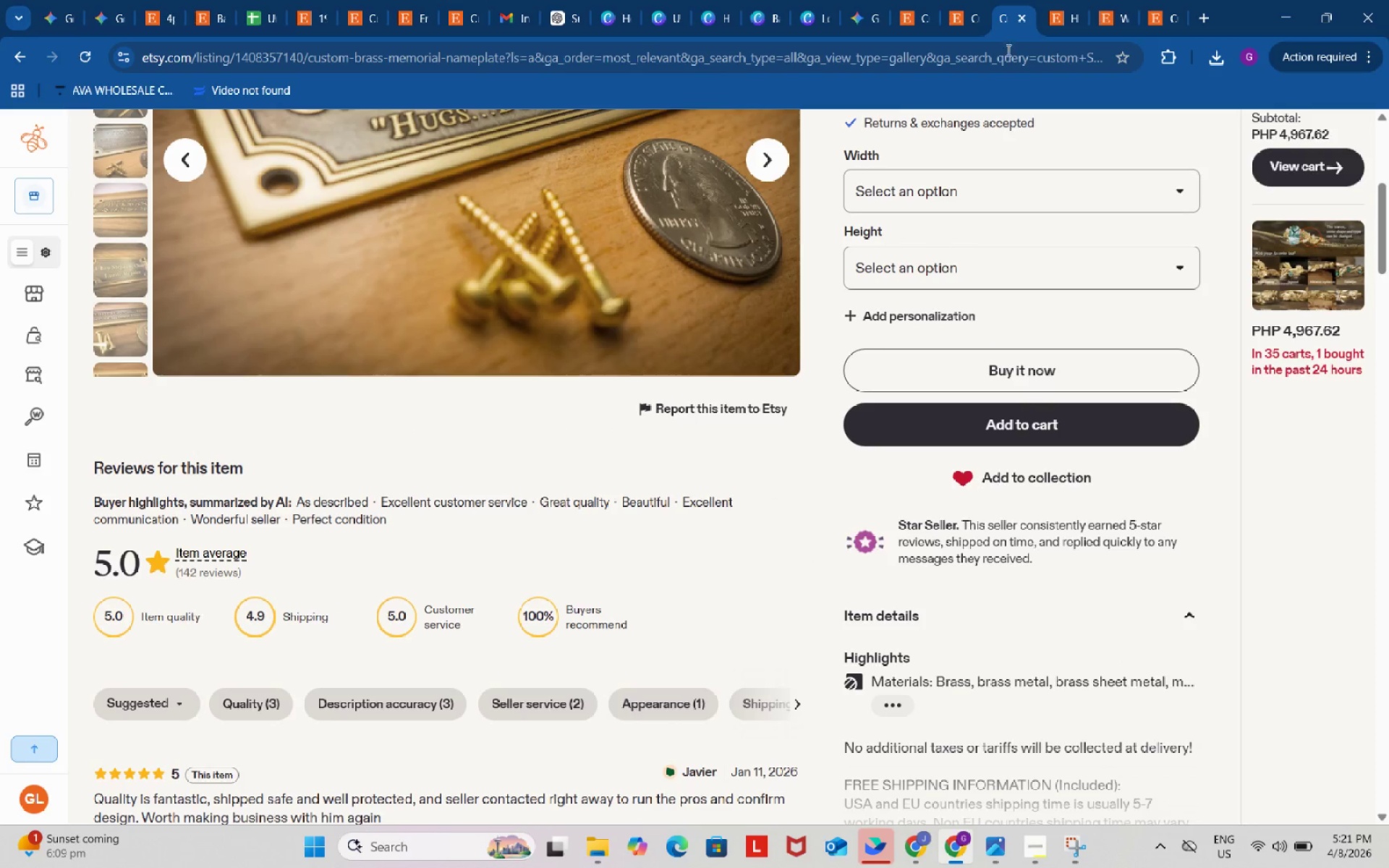 
left_click([1076, 0])
 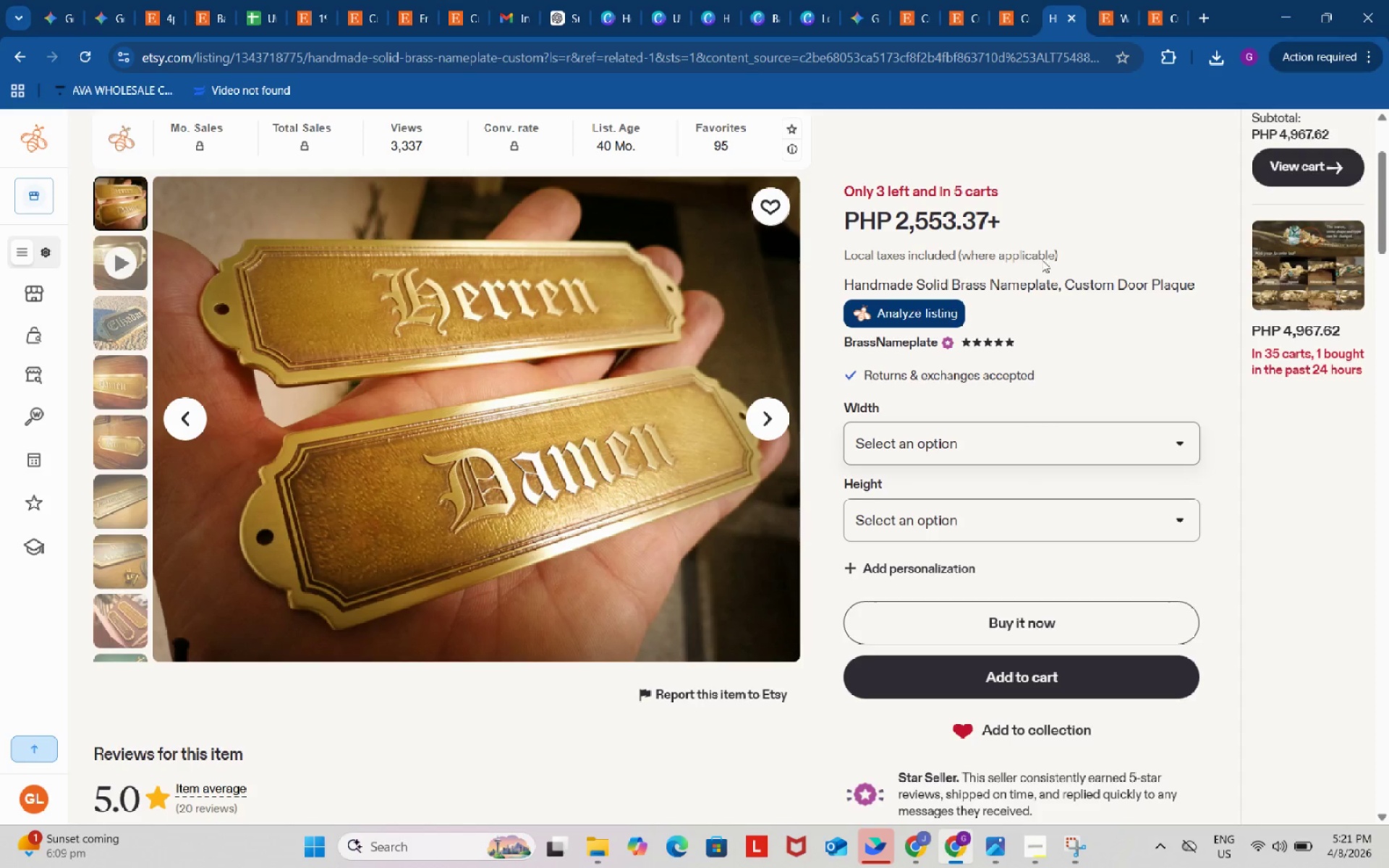 
left_click([1102, 0])
 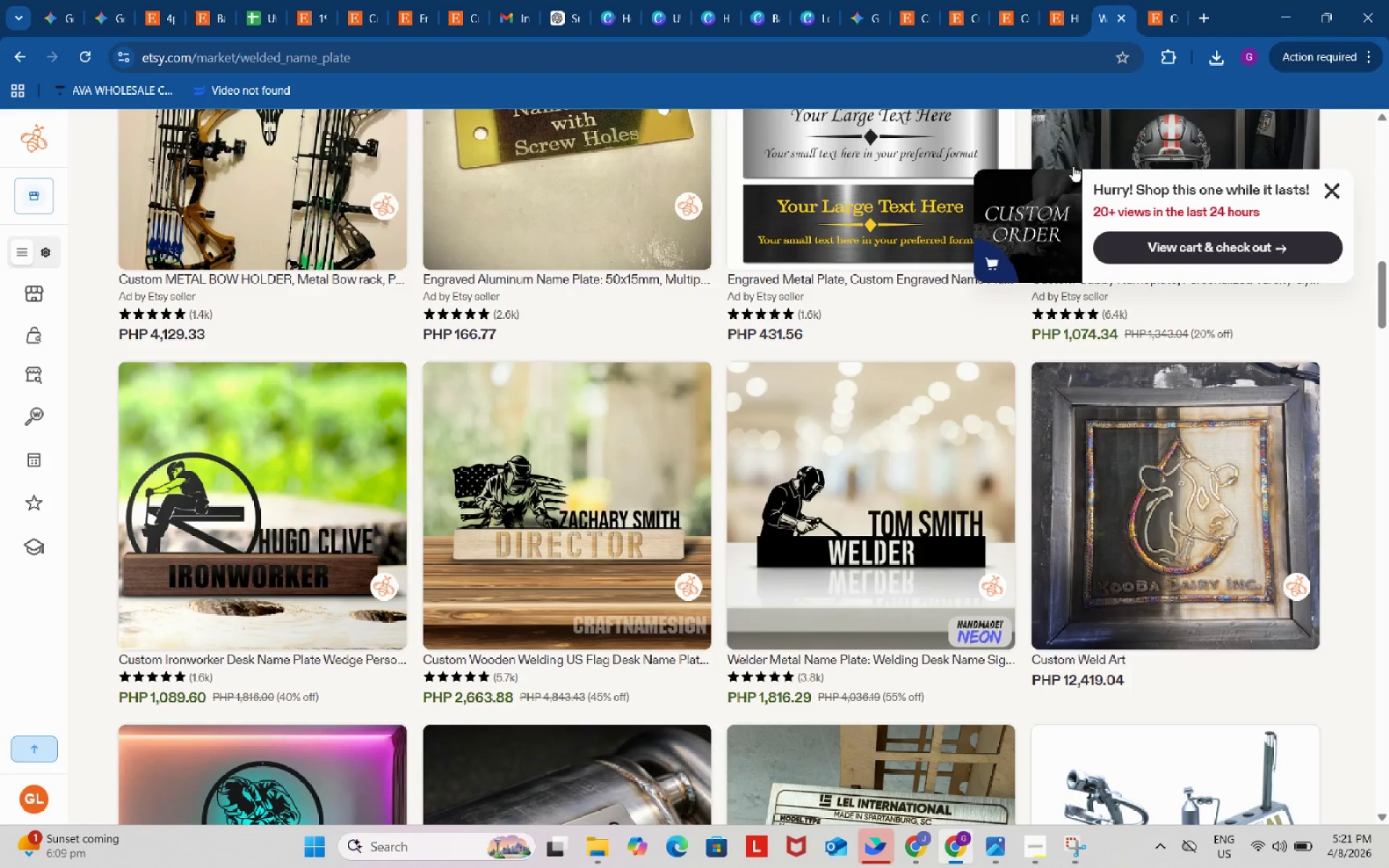 
scroll: coordinate [1060, 382], scroll_direction: up, amount: 6.0
 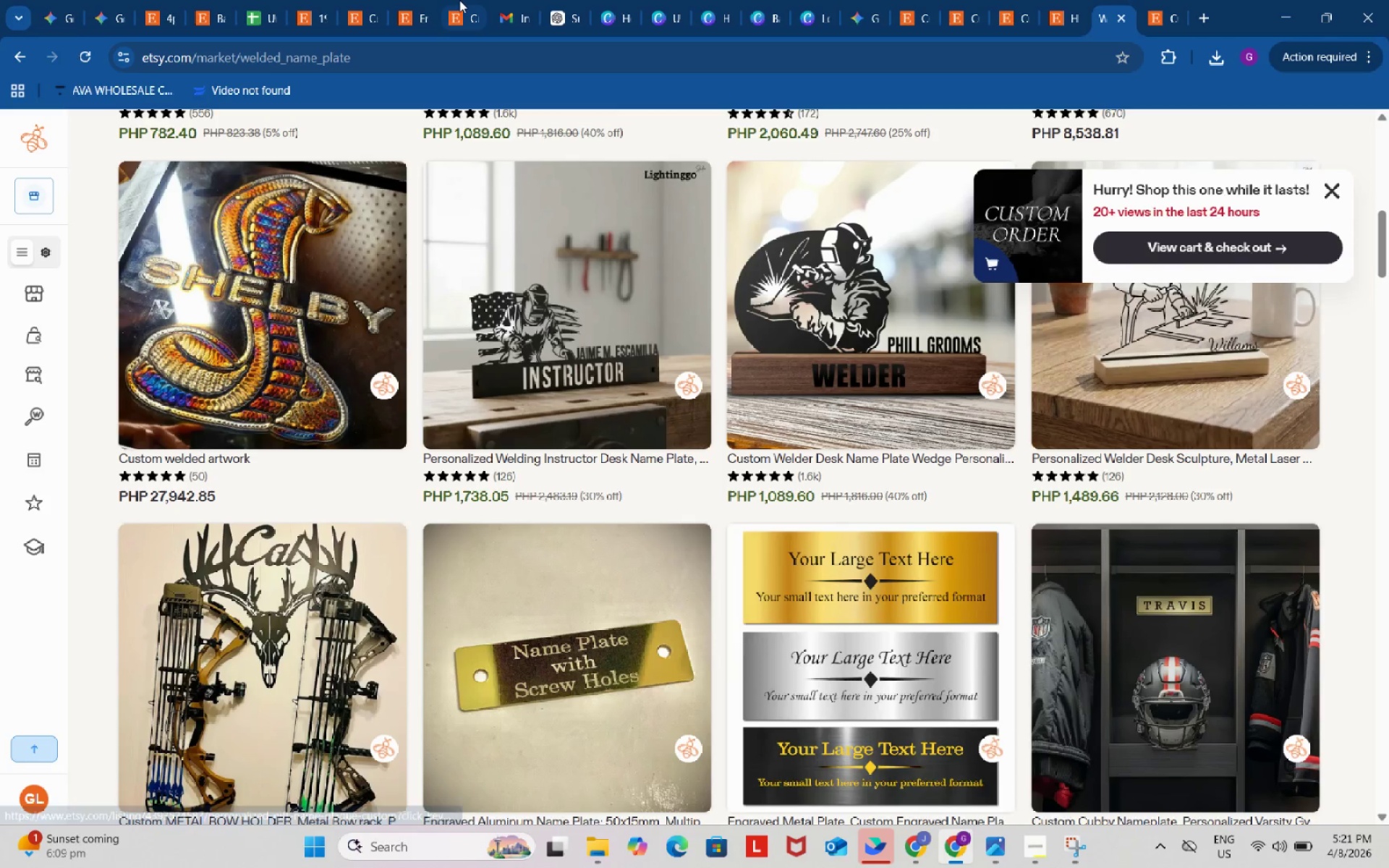 
left_click([452, 0])
 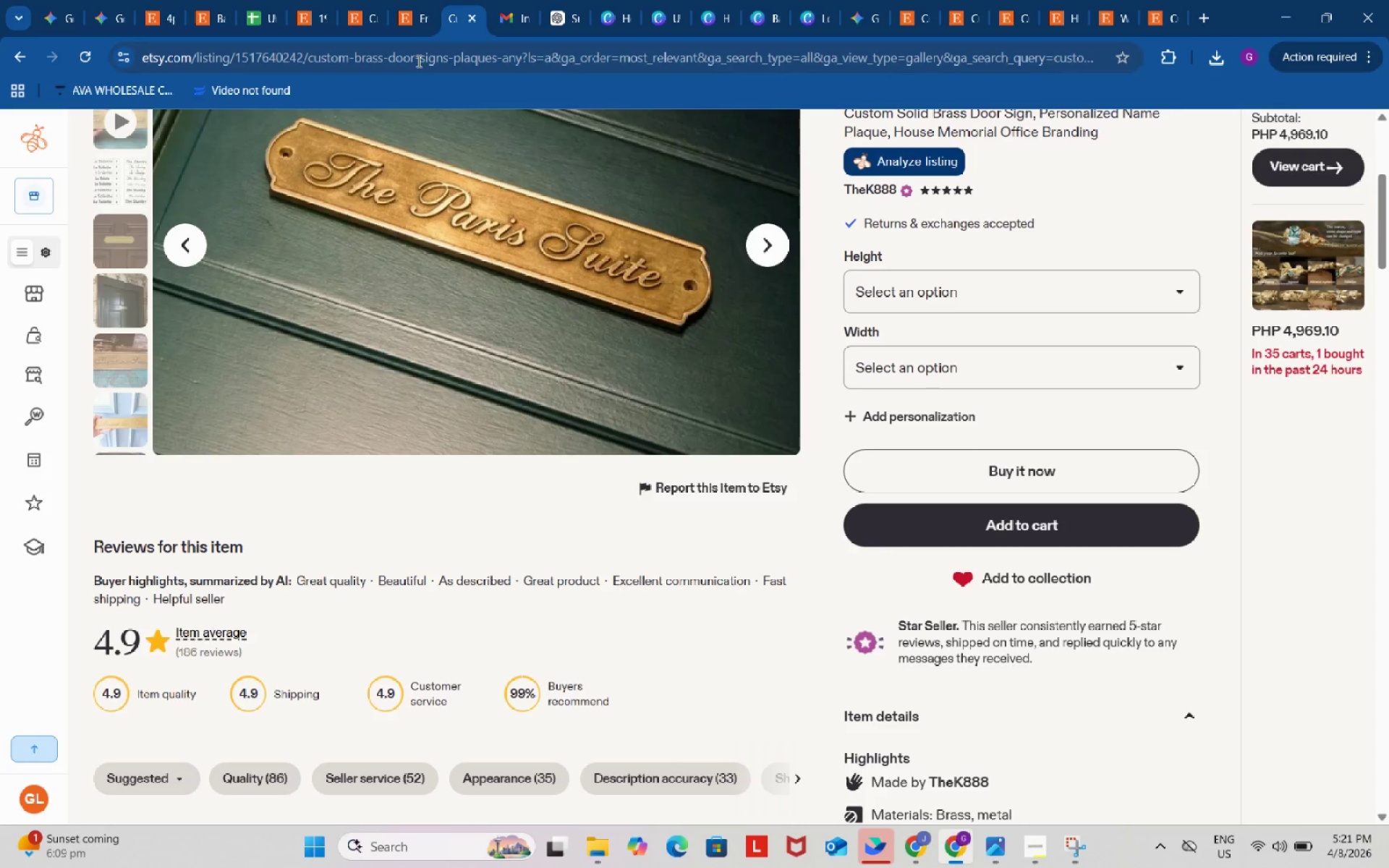 
left_click([346, 0])
 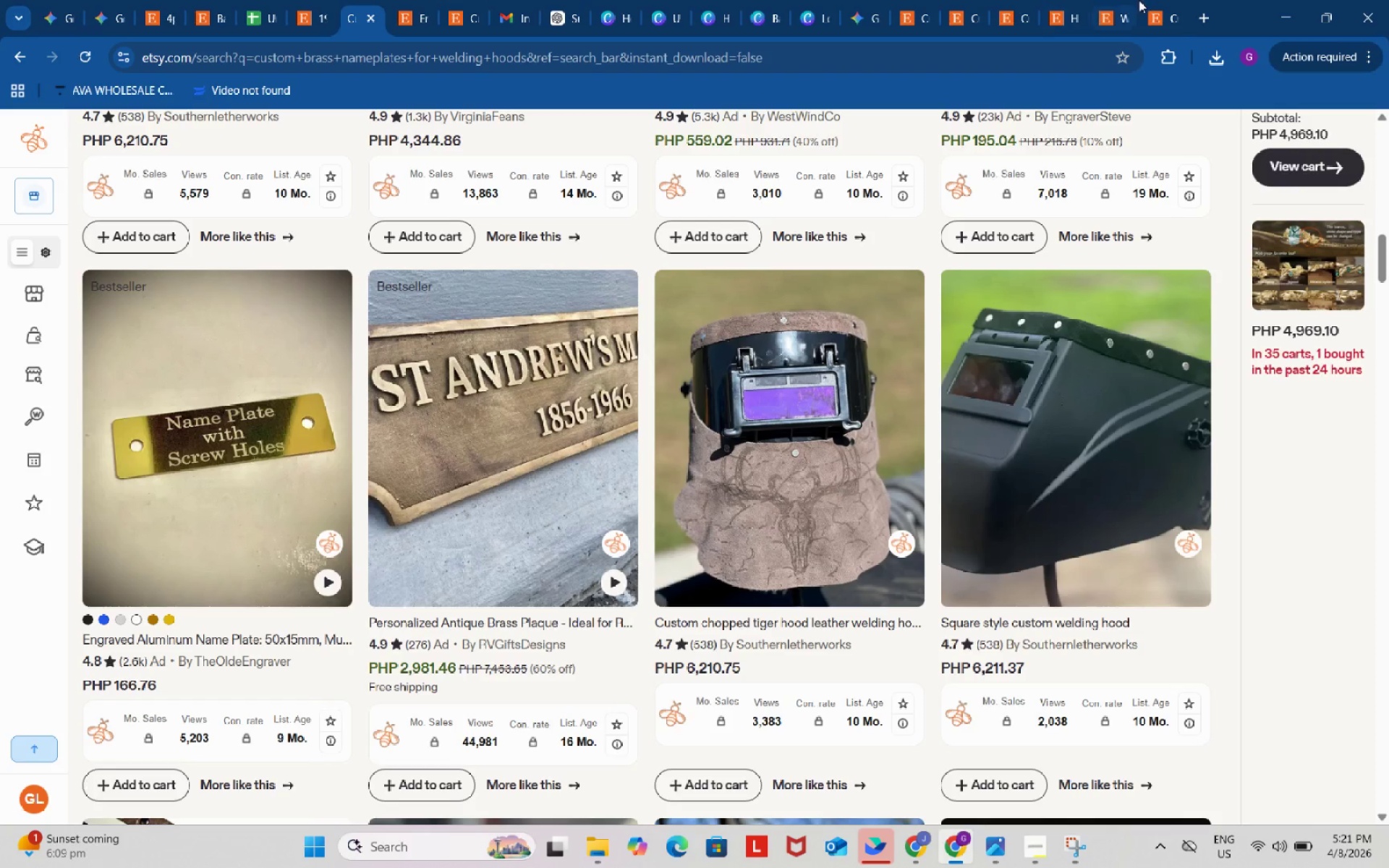 
left_click([1173, 0])
 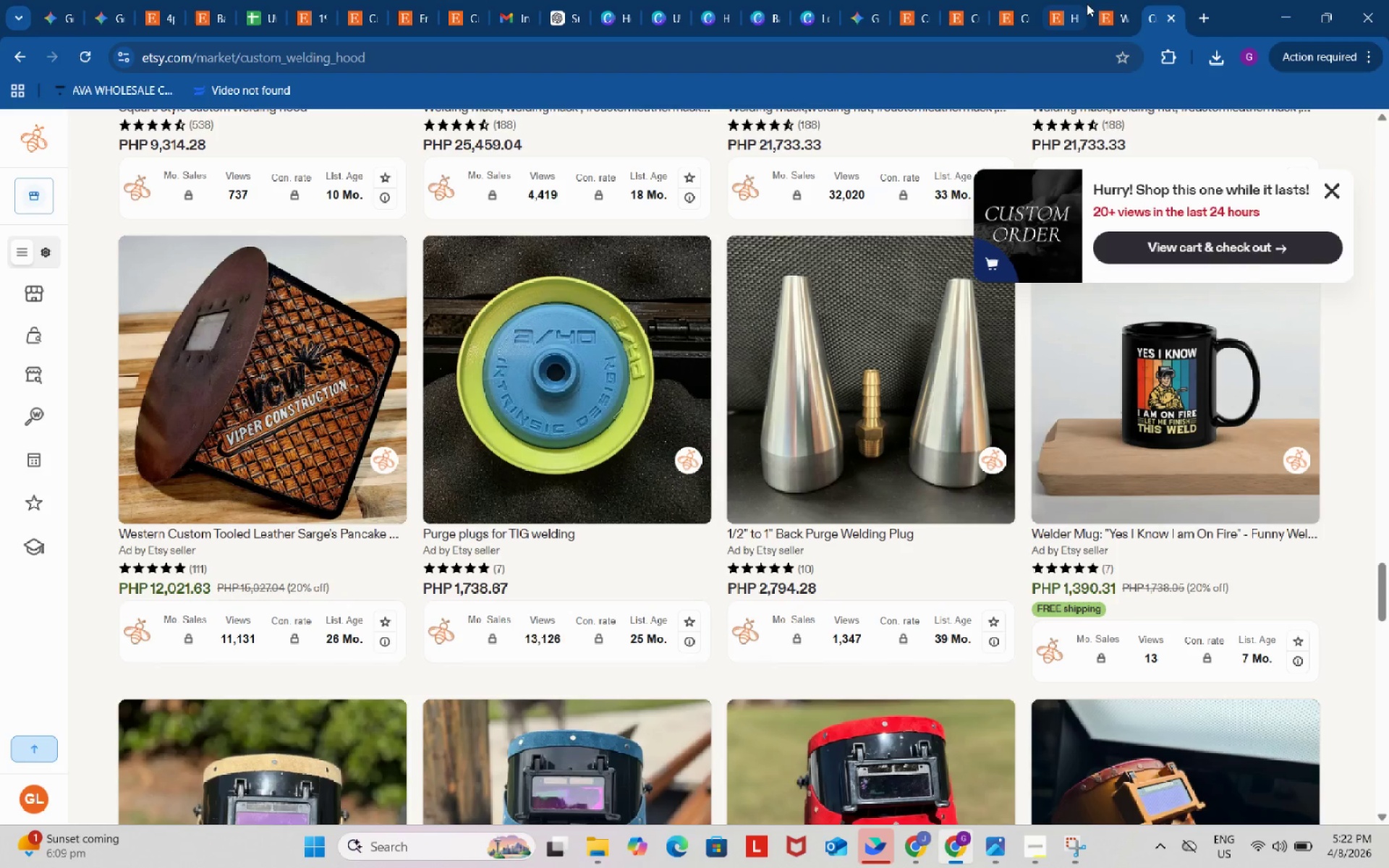 
left_click([1107, 0])